 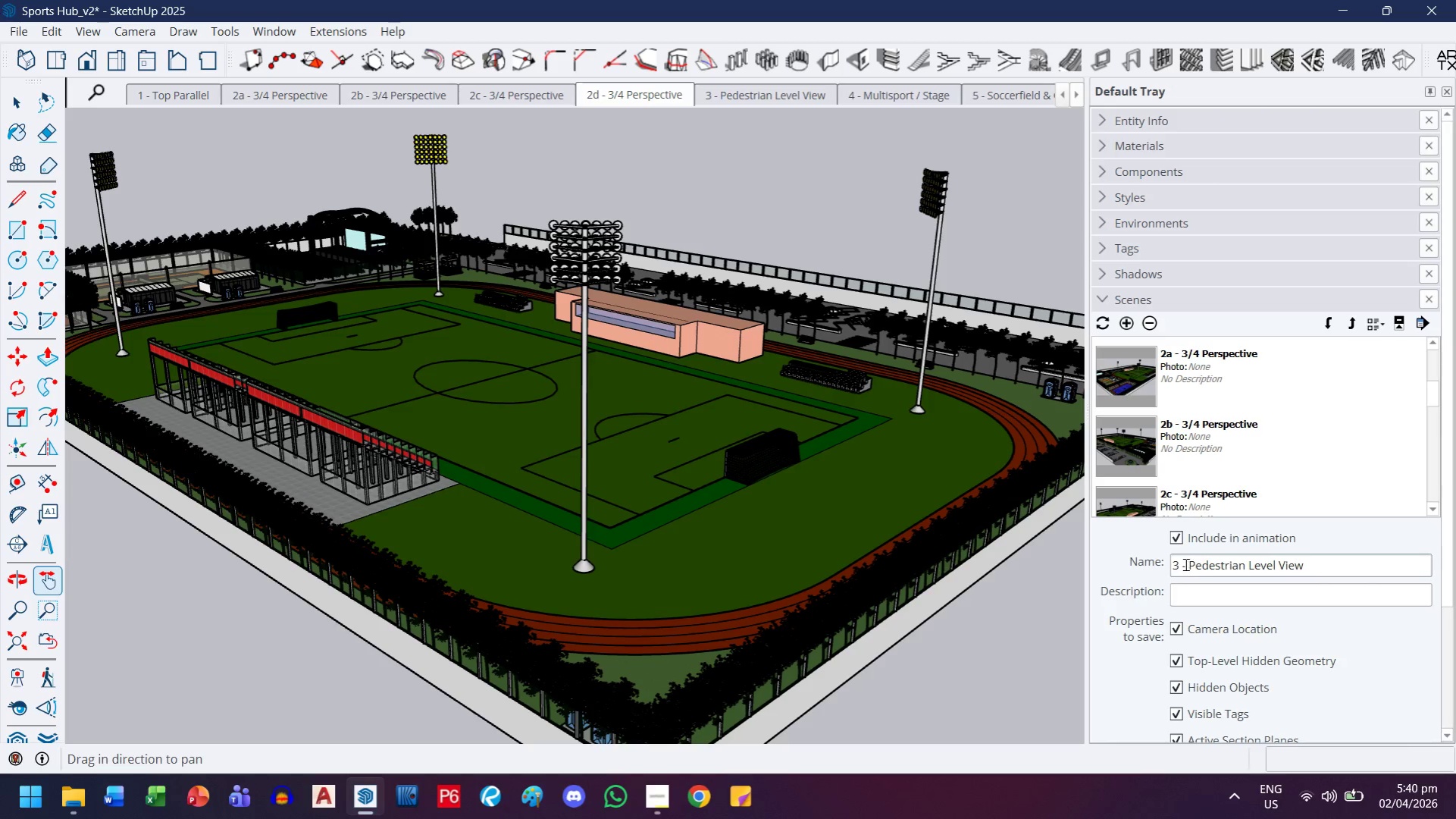 
scroll: coordinate [1211, 417], scroll_direction: down, amount: 2.0
 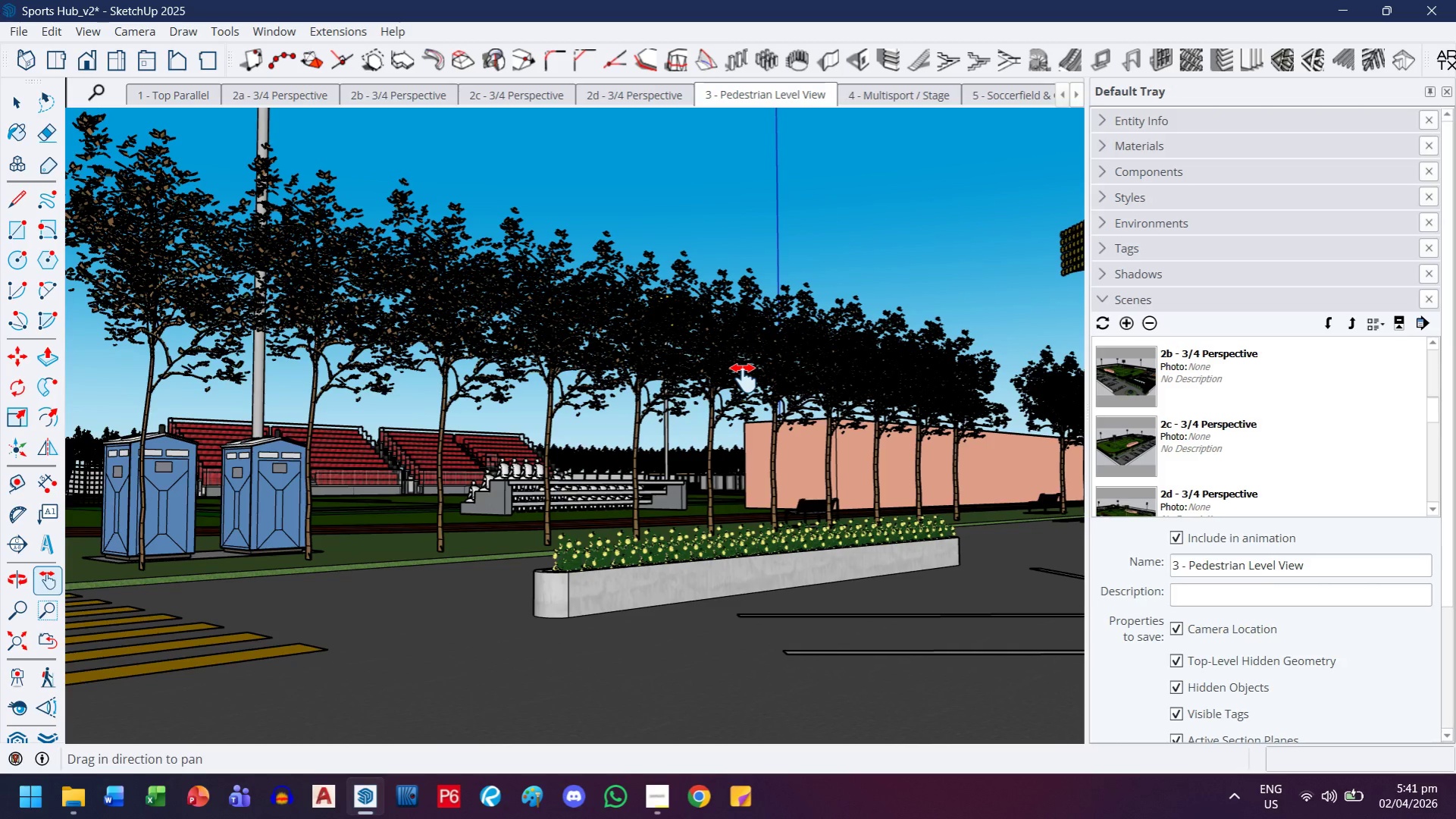 
wait(17.6)
 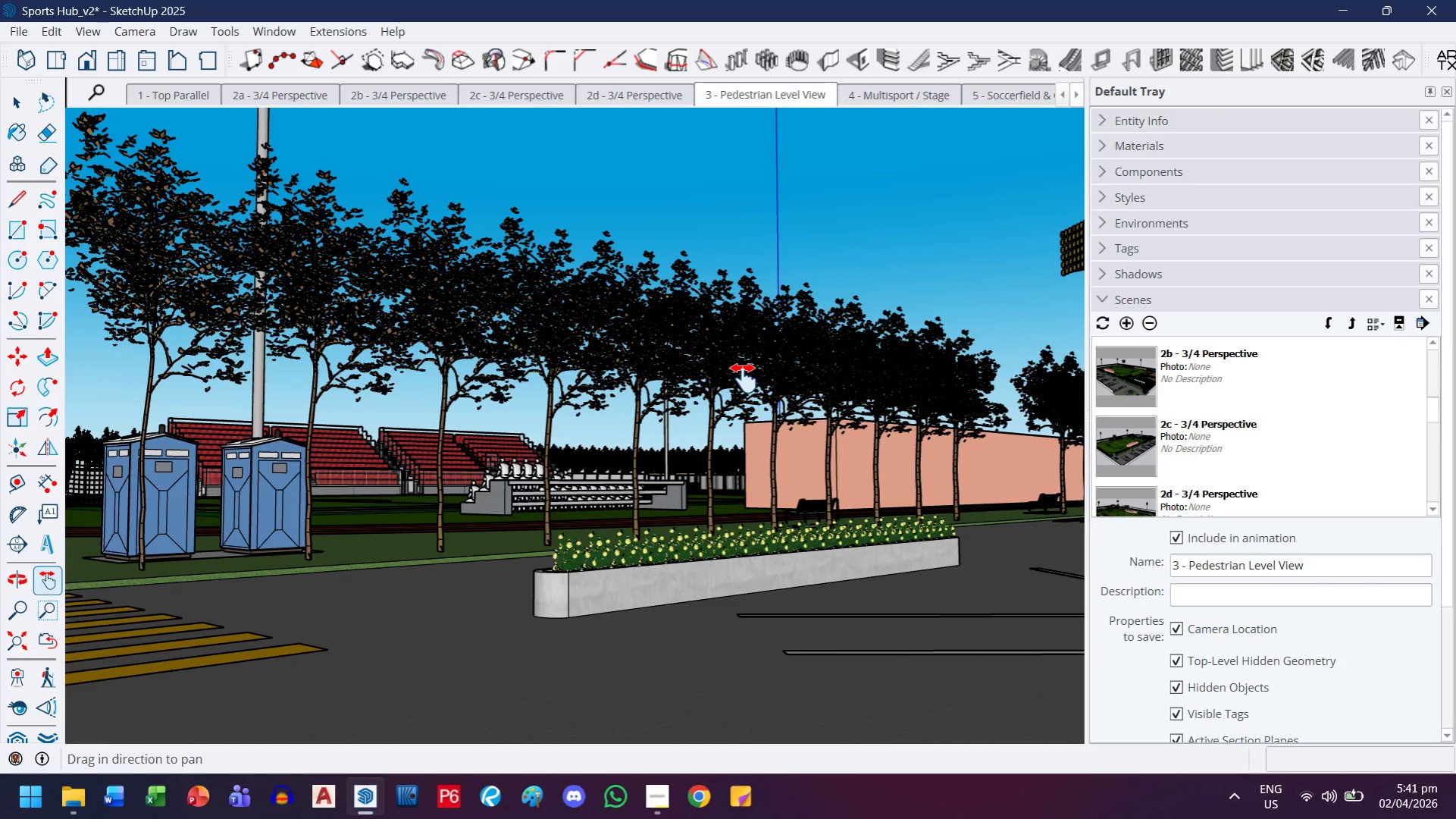 
scroll: coordinate [1243, 453], scroll_direction: down, amount: 2.0
 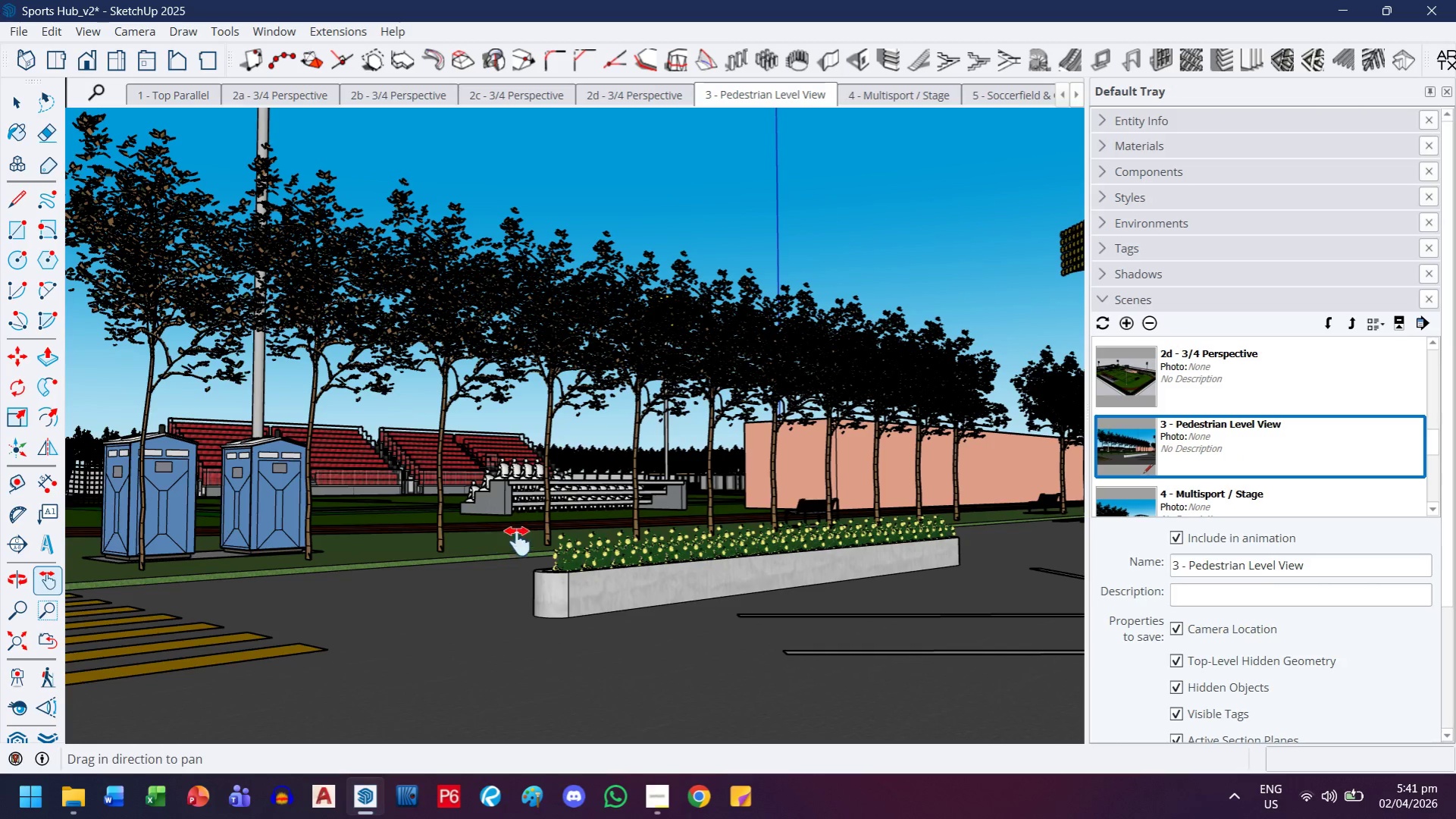 
left_click_drag(start_coordinate=[452, 551], to_coordinate=[741, 550])
 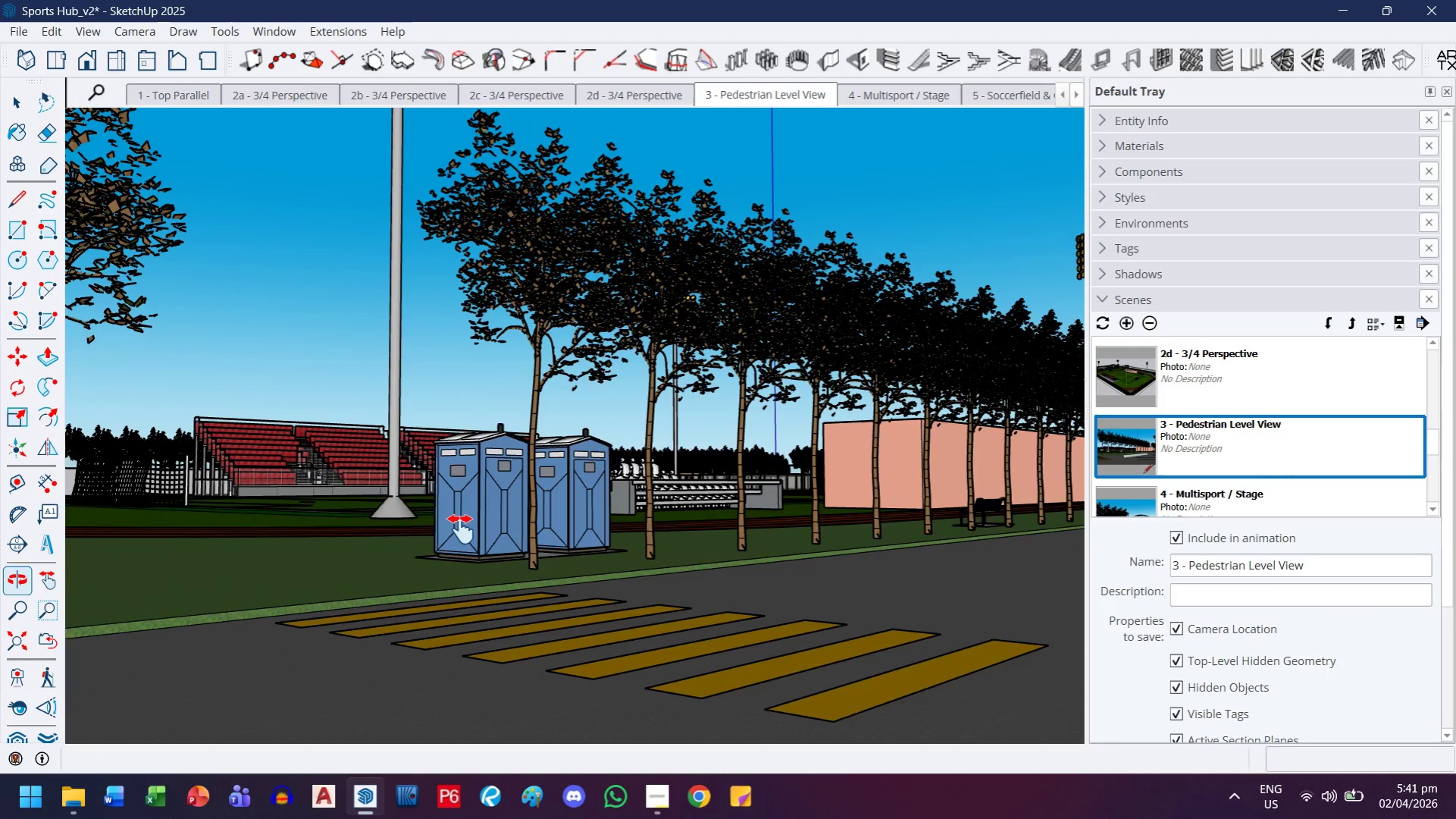 
left_click_drag(start_coordinate=[387, 503], to_coordinate=[456, 590])
 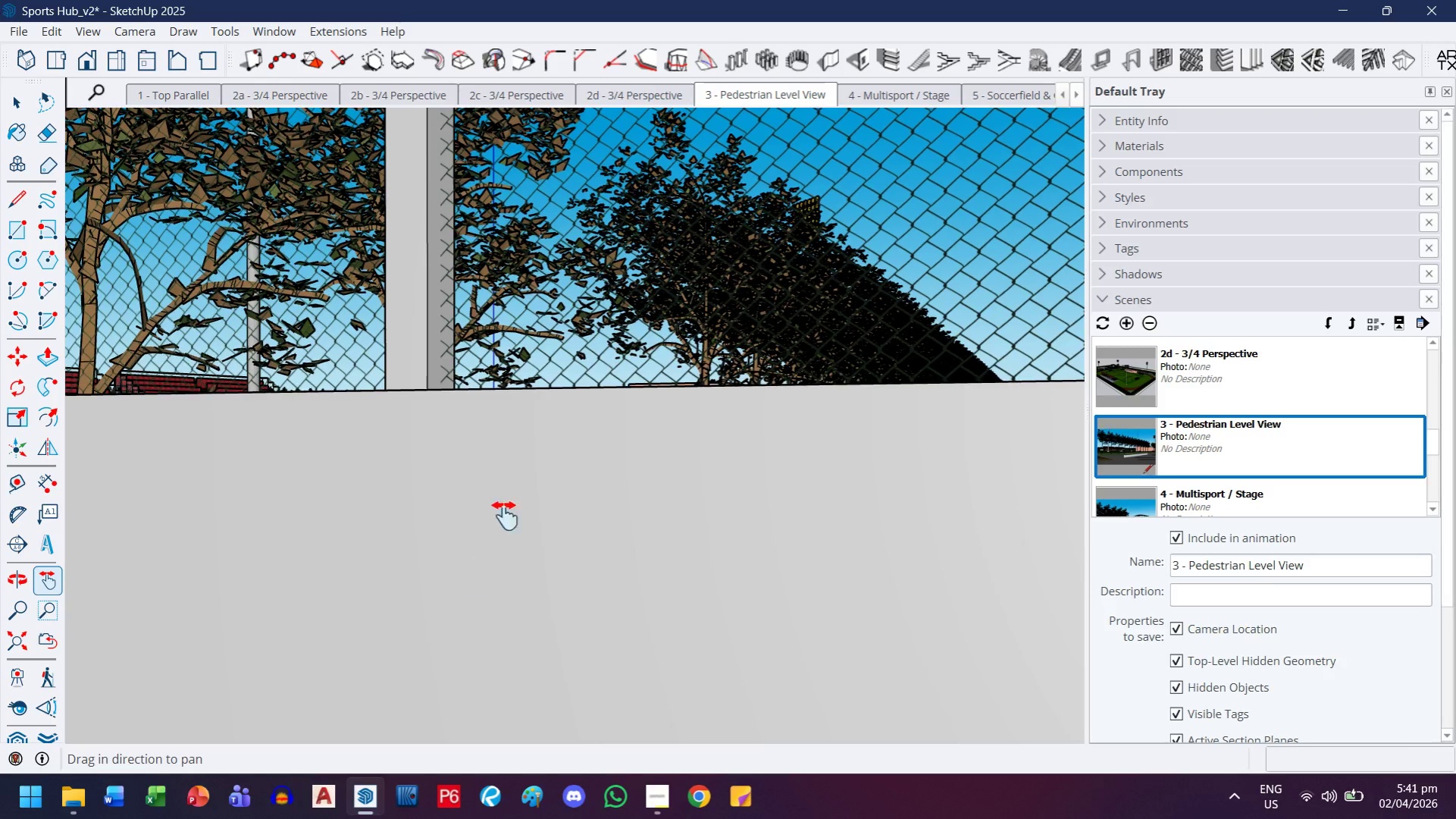 
scroll: coordinate [499, 525], scroll_direction: up, amount: 4.0
 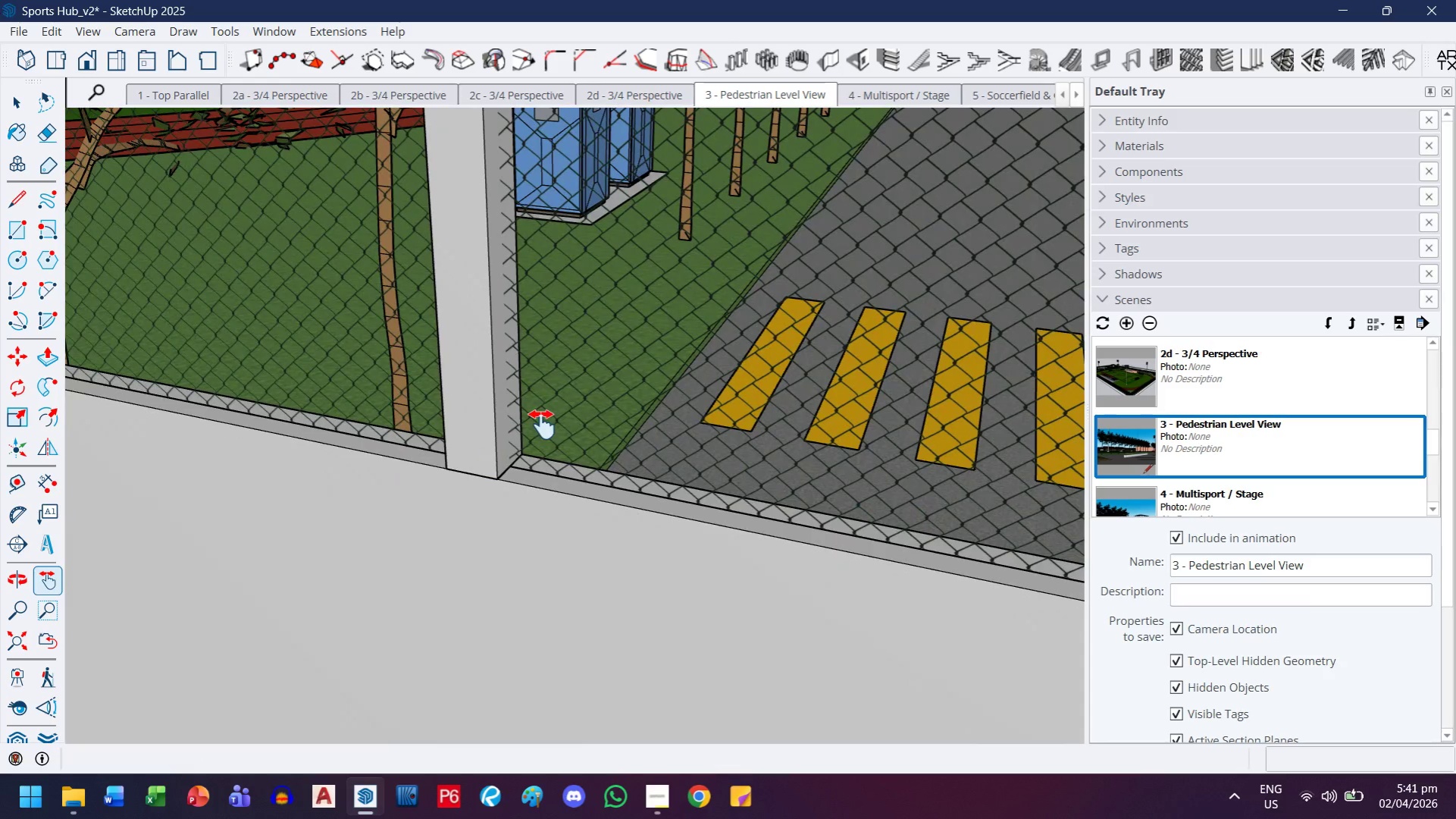 
left_click_drag(start_coordinate=[613, 324], to_coordinate=[653, 758])
 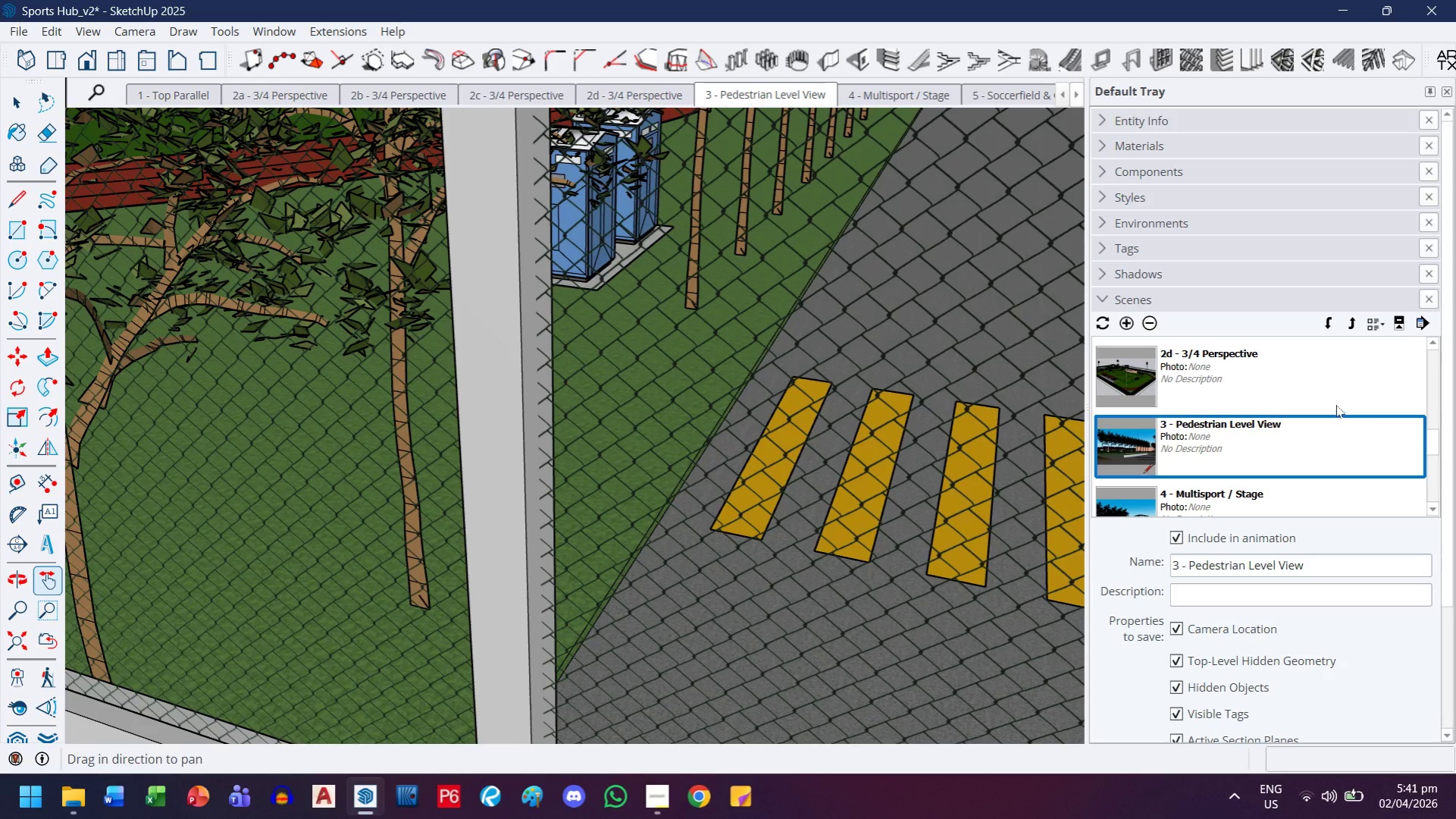 
left_click_drag(start_coordinate=[1325, 422], to_coordinate=[1322, 427])
 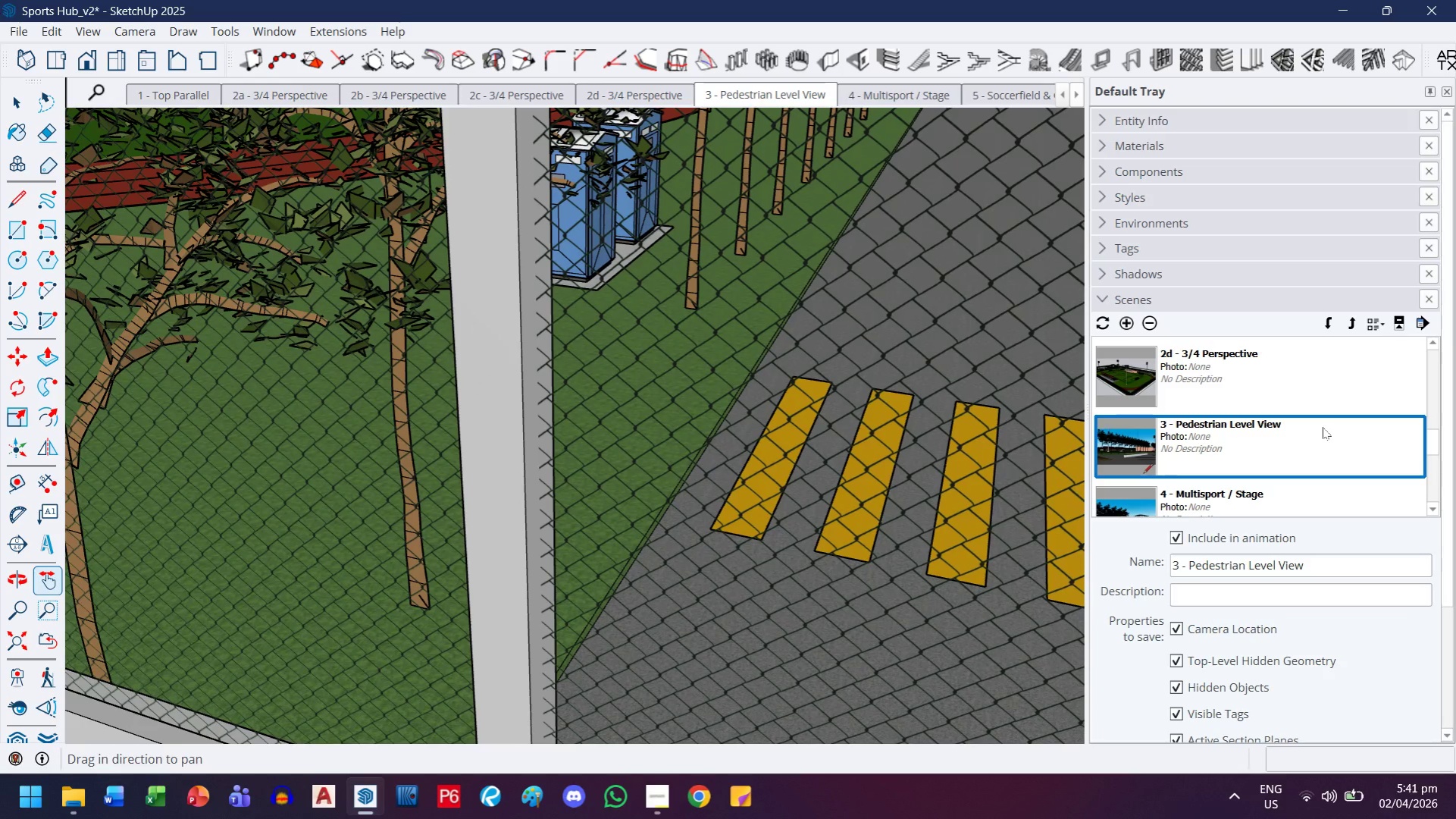 
double_click([1322, 427])
 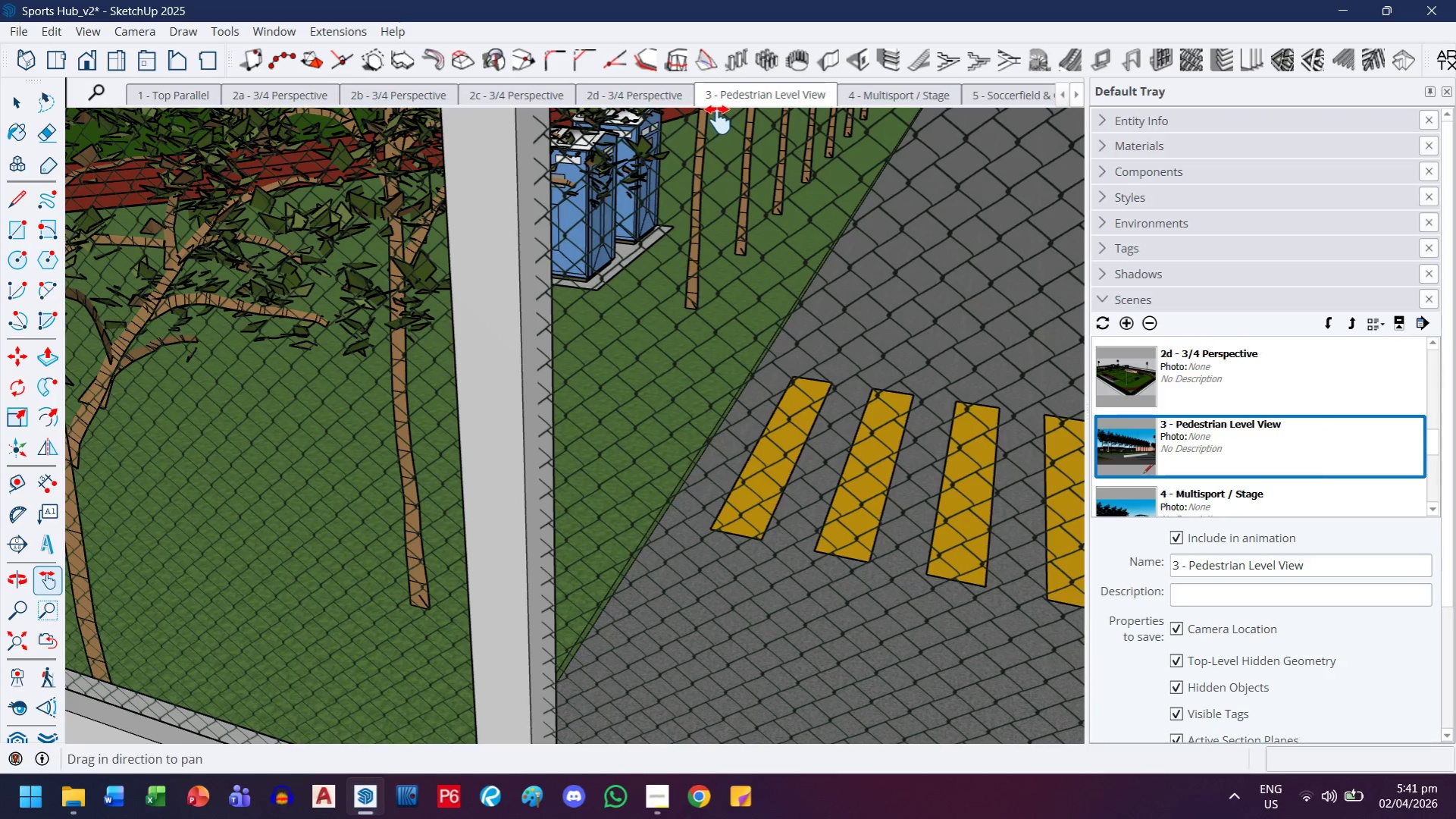 
double_click([734, 103])
 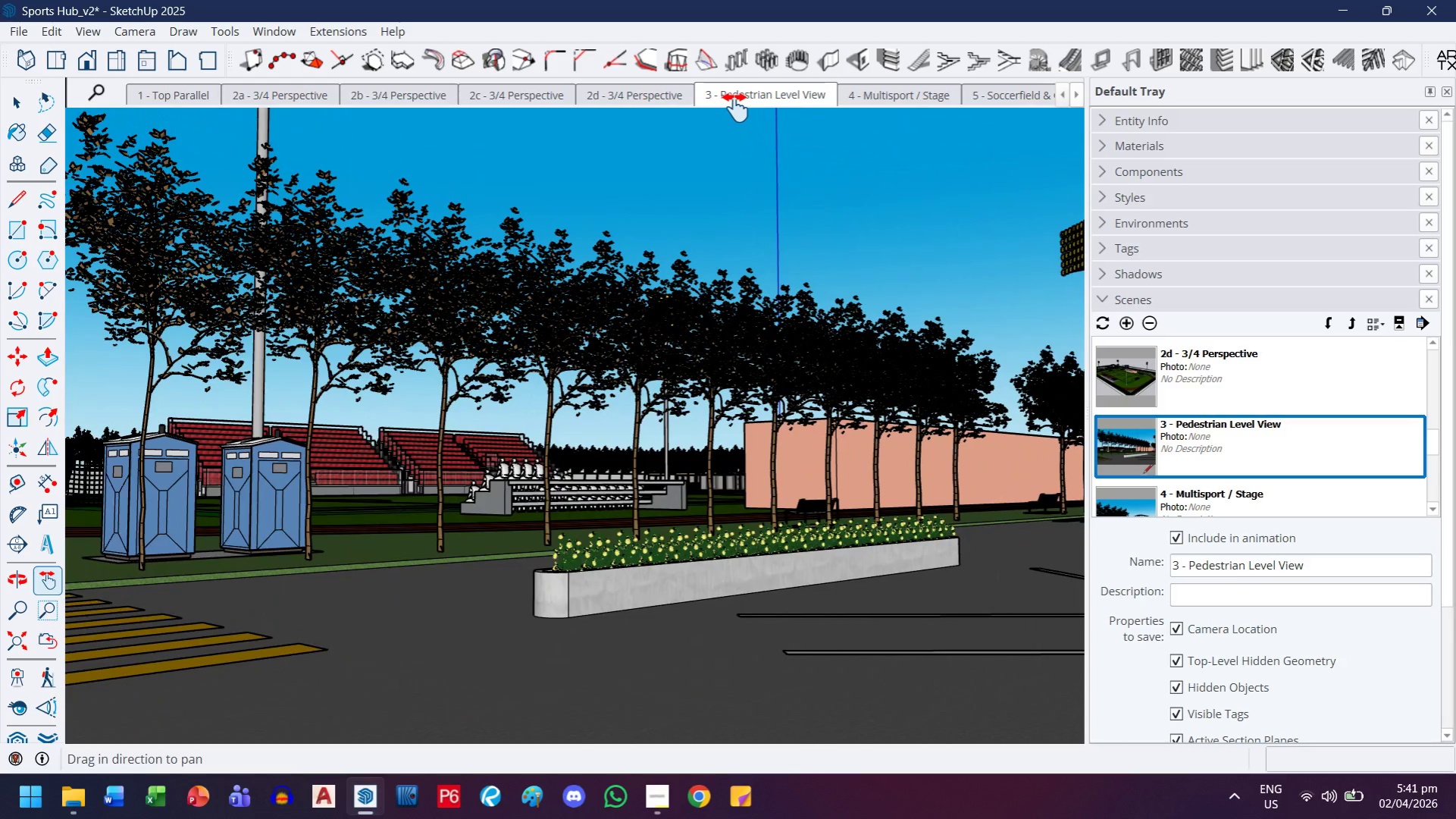 
left_click_drag(start_coordinate=[499, 430], to_coordinate=[625, 422])
 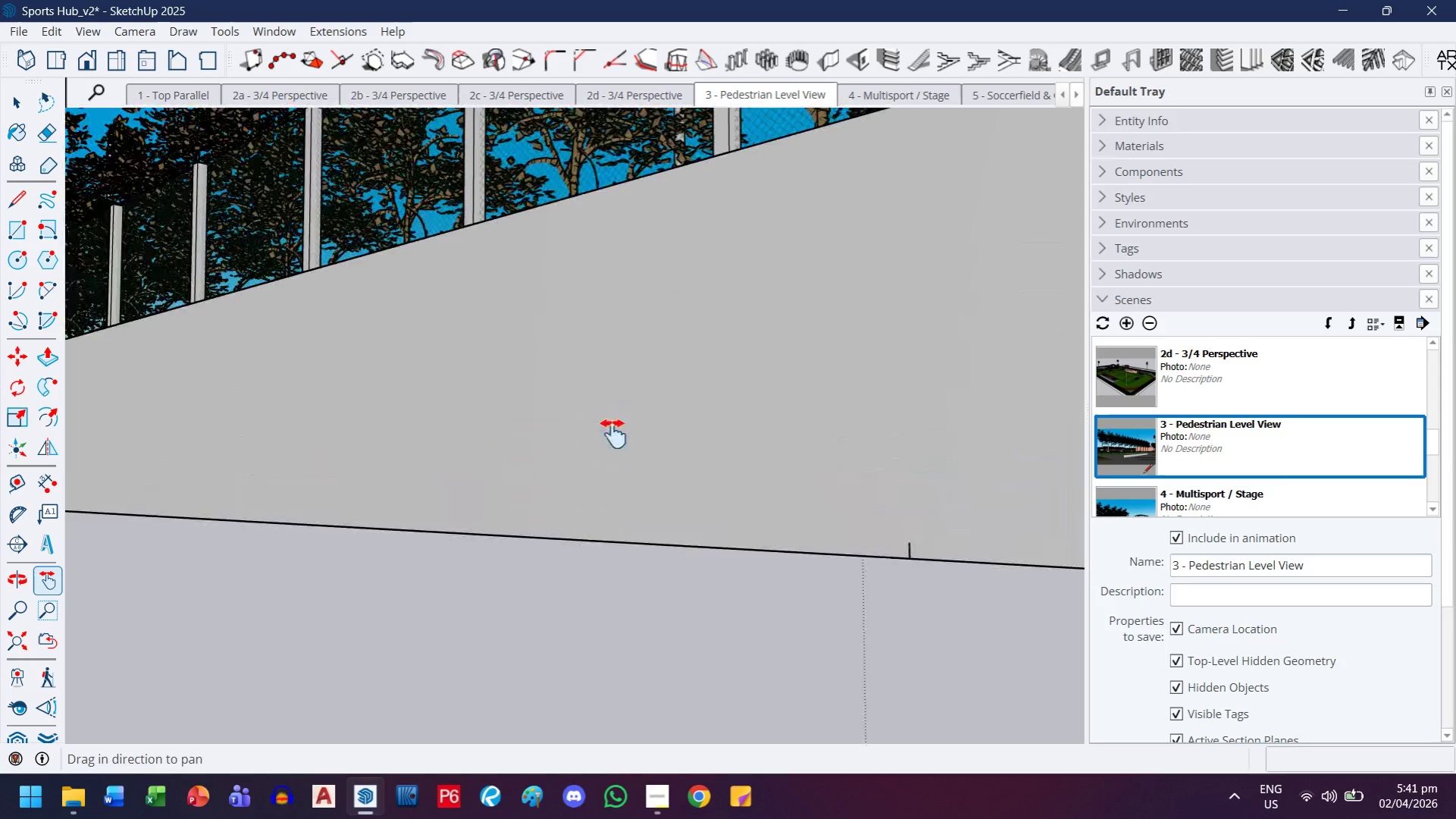 
left_click_drag(start_coordinate=[625, 420], to_coordinate=[481, 582])
 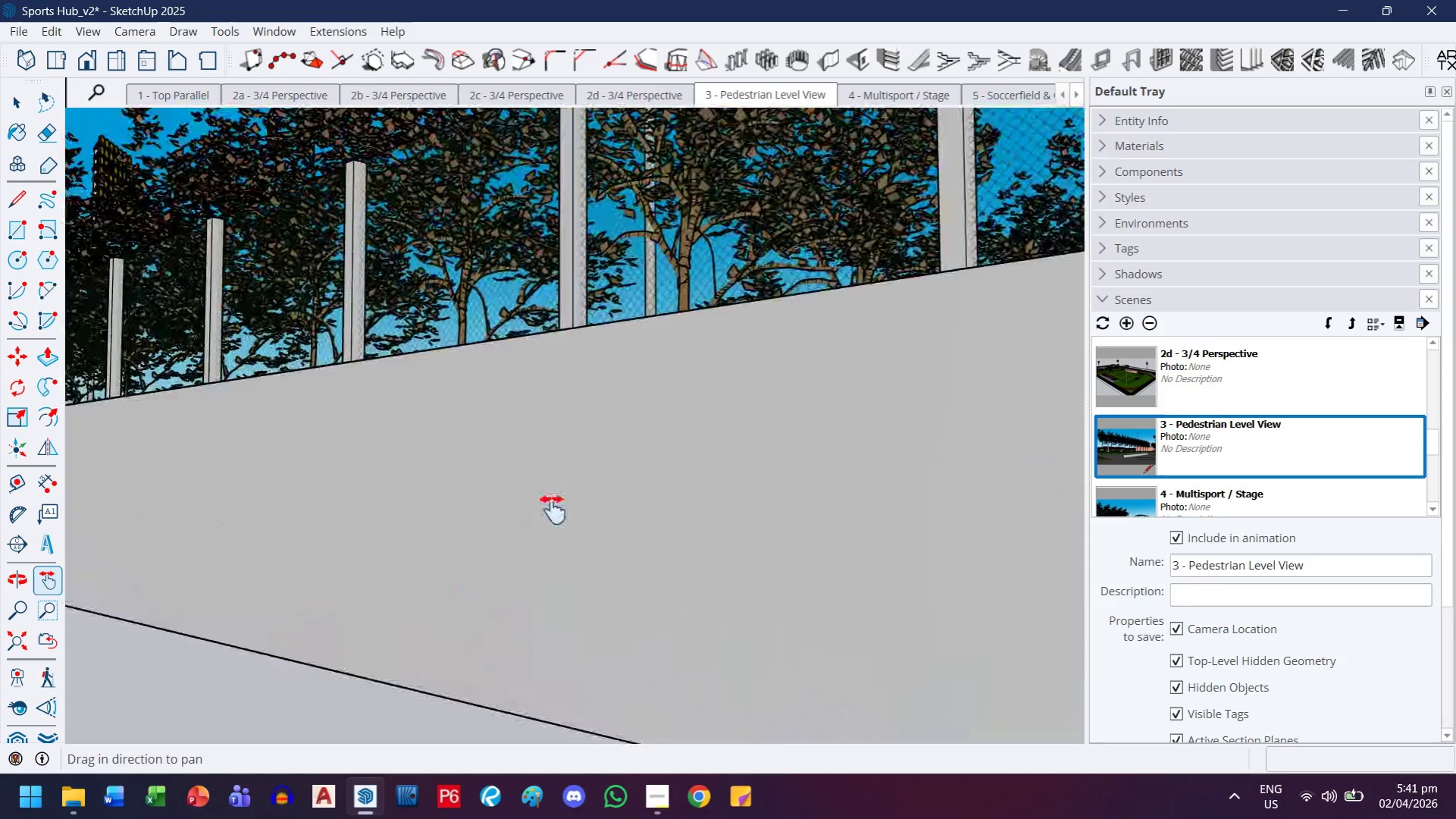 
scroll: coordinate [553, 509], scroll_direction: down, amount: 3.0
 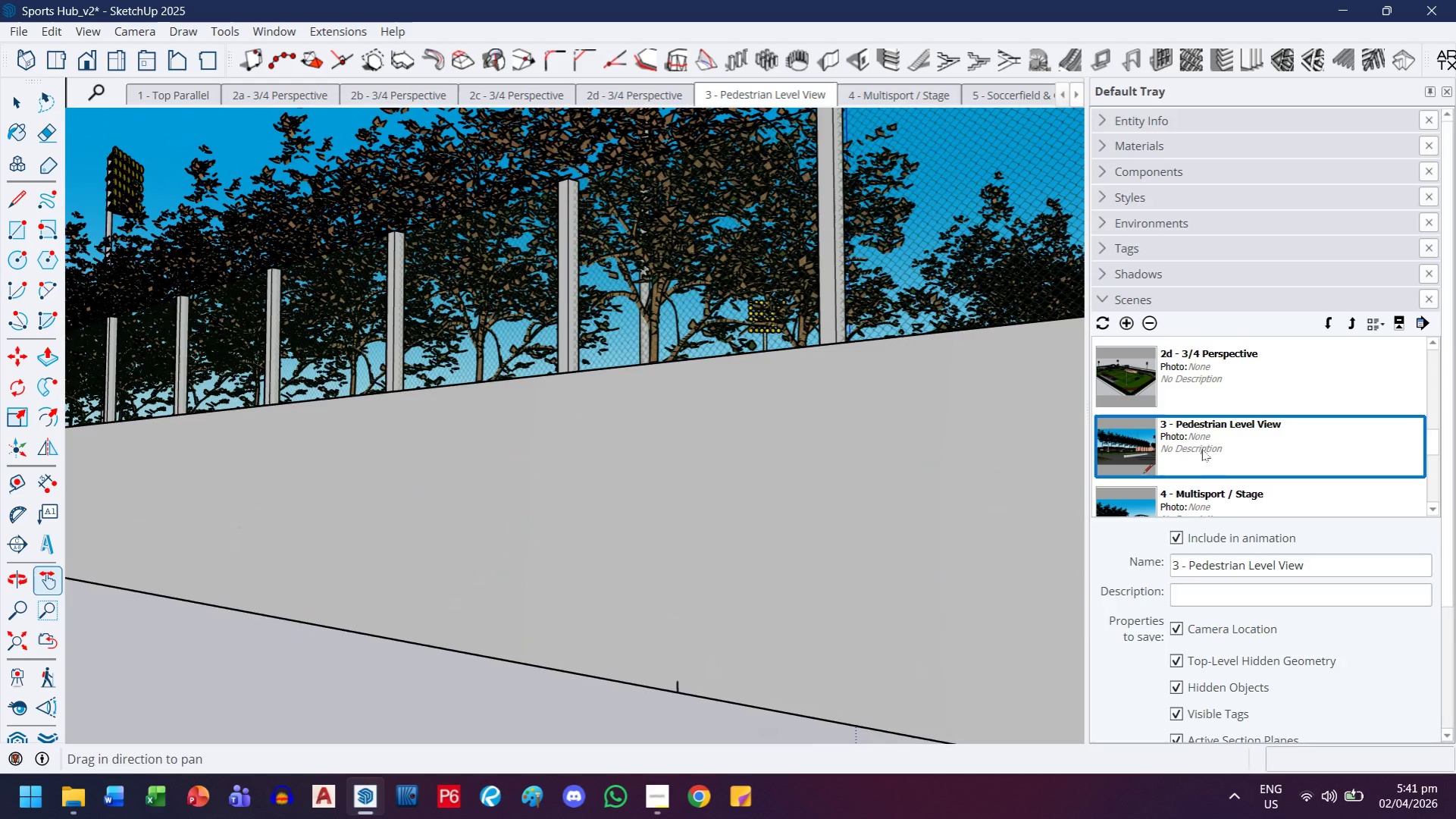 
double_click([1223, 447])
 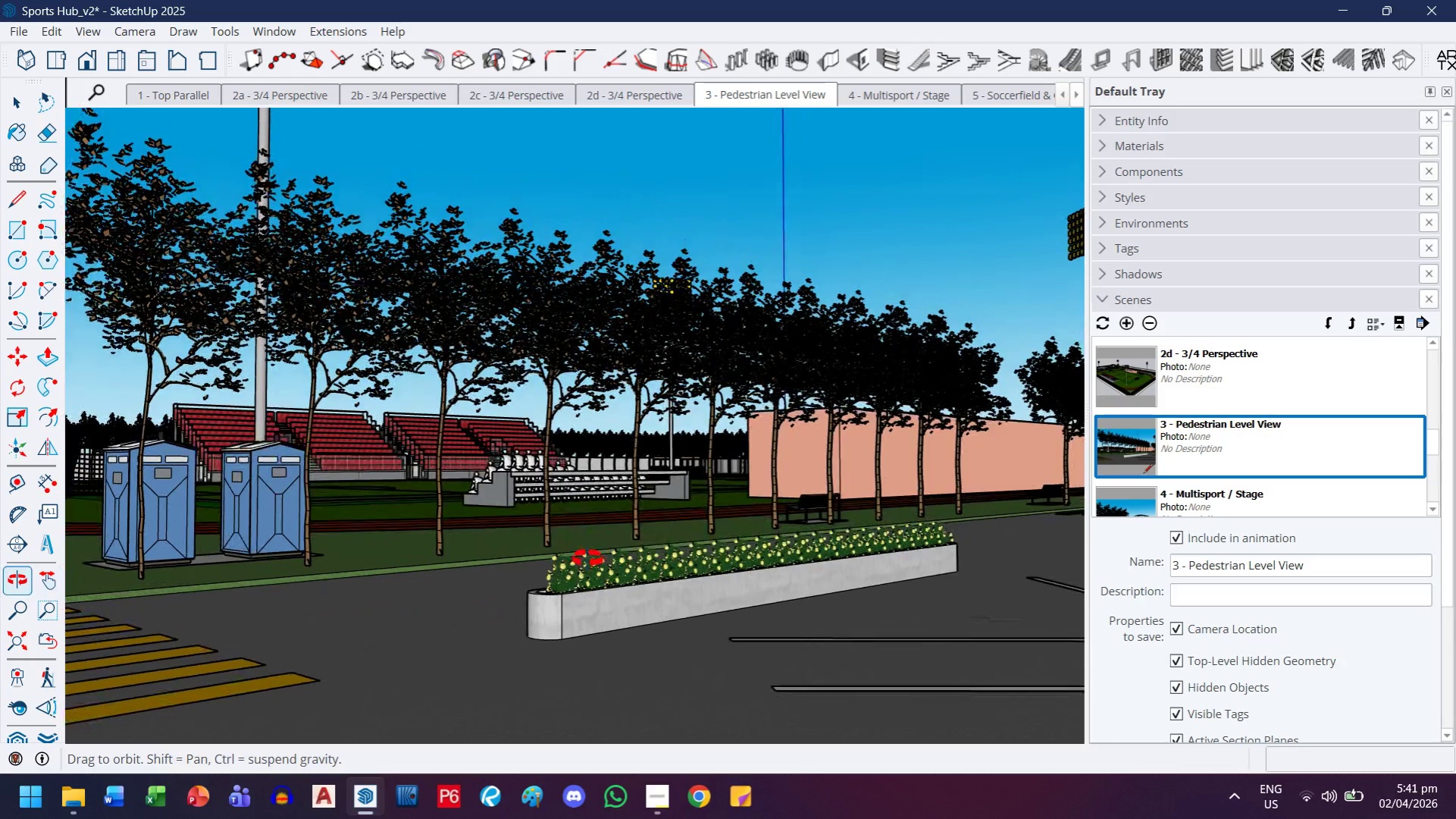 
left_click_drag(start_coordinate=[451, 464], to_coordinate=[878, 541])
 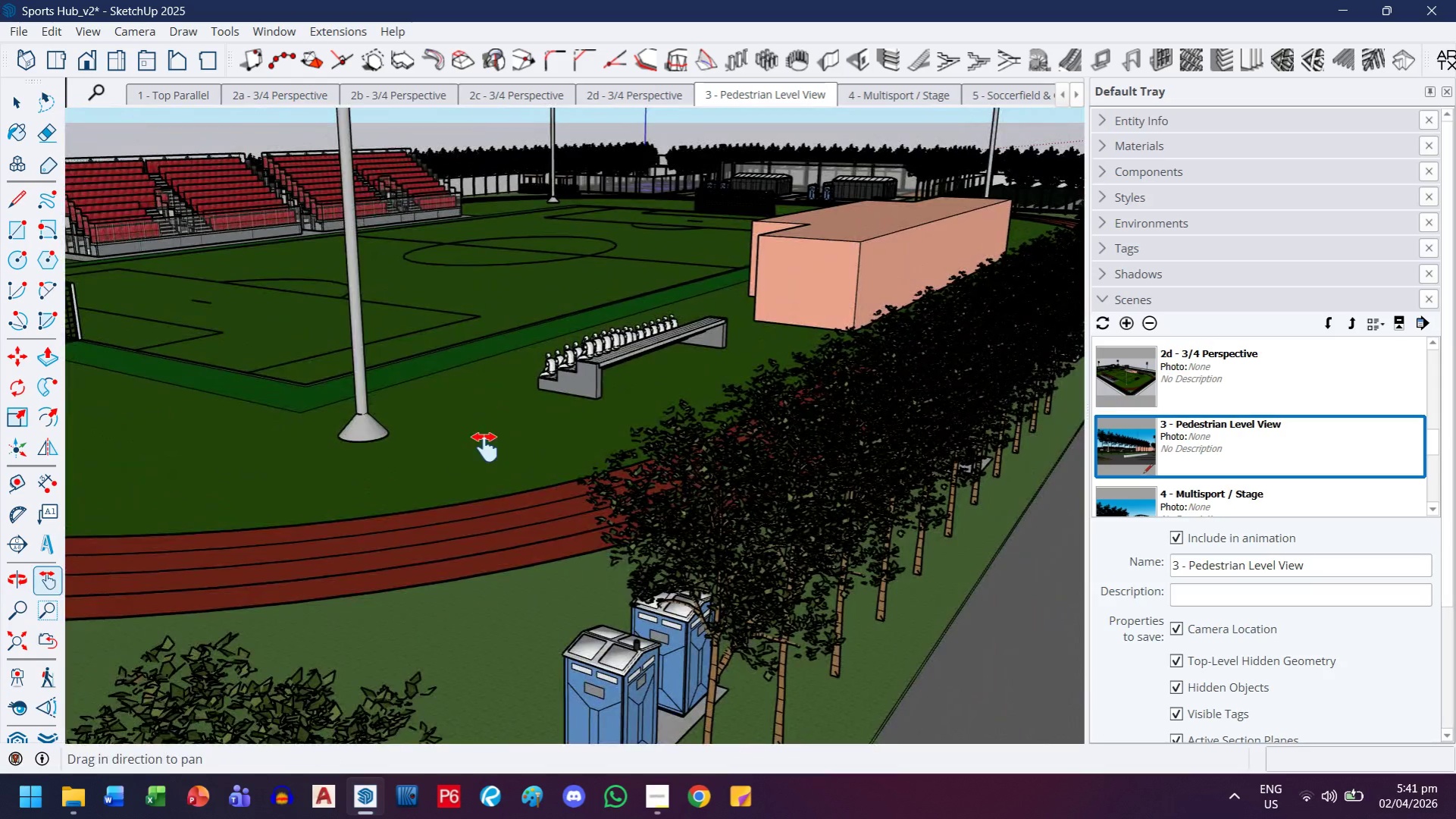 
scroll: coordinate [494, 449], scroll_direction: up, amount: 2.0
 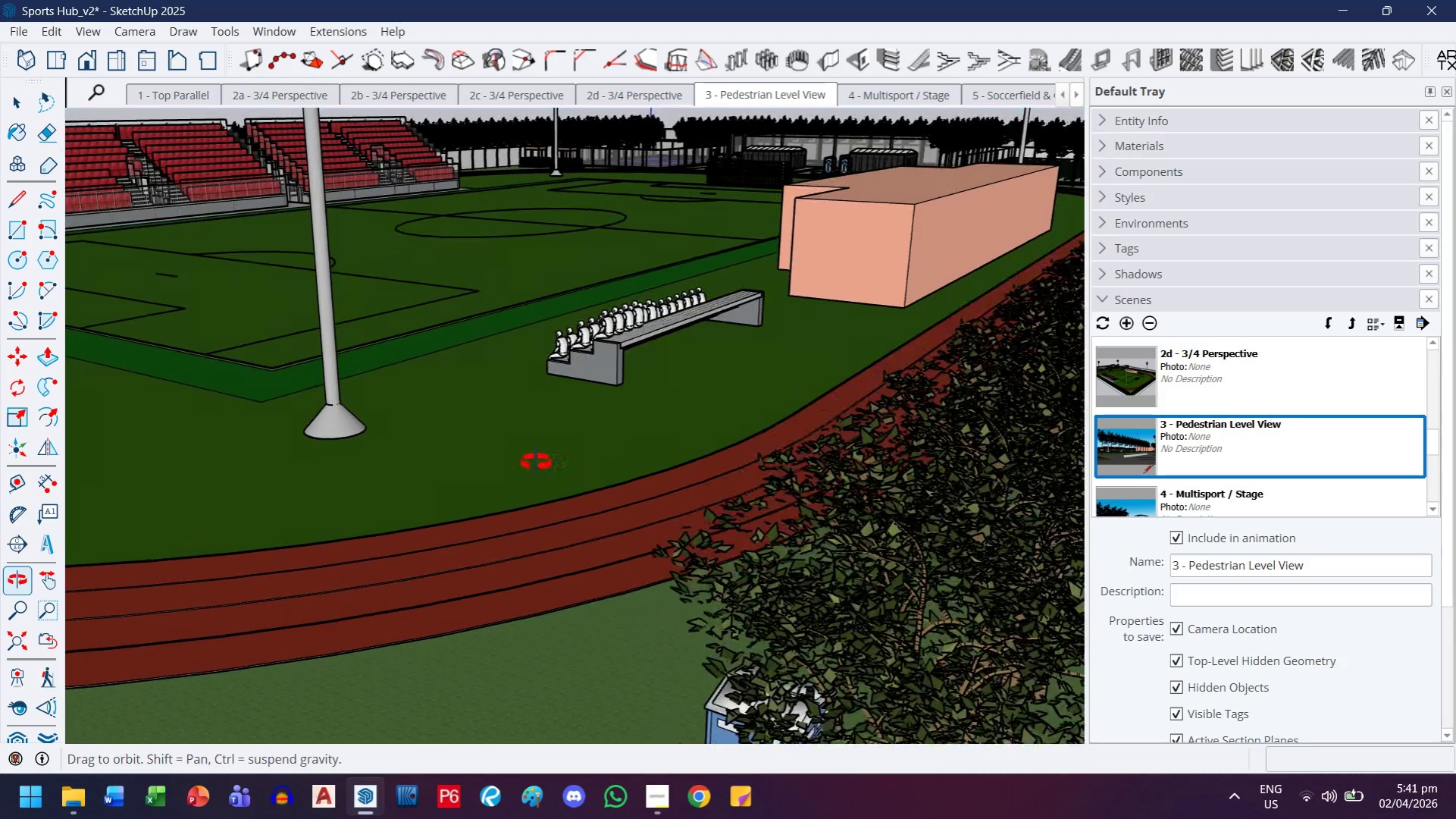 
left_click_drag(start_coordinate=[484, 388], to_coordinate=[898, 554])
 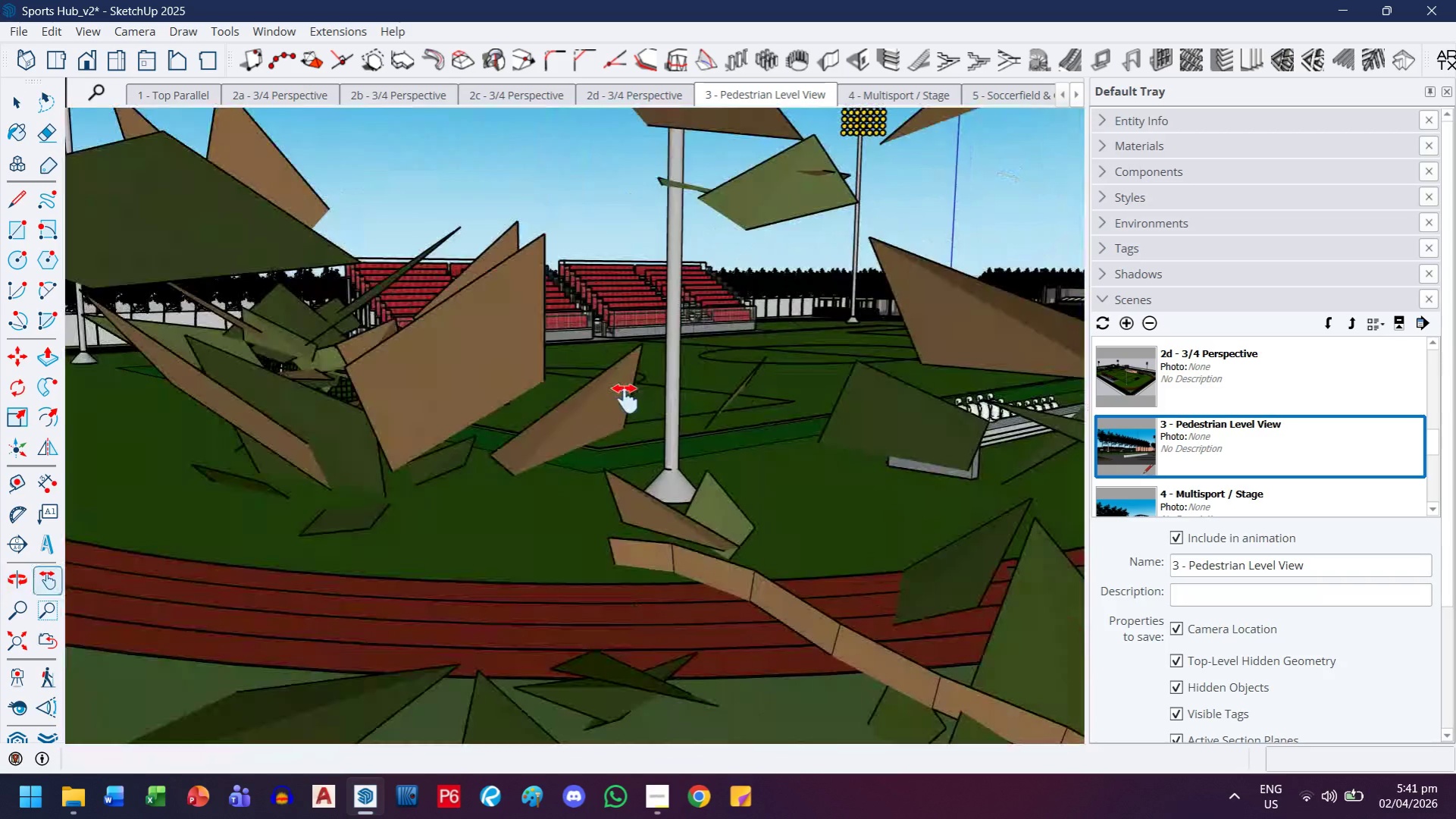 
left_click_drag(start_coordinate=[561, 398], to_coordinate=[669, 408])
 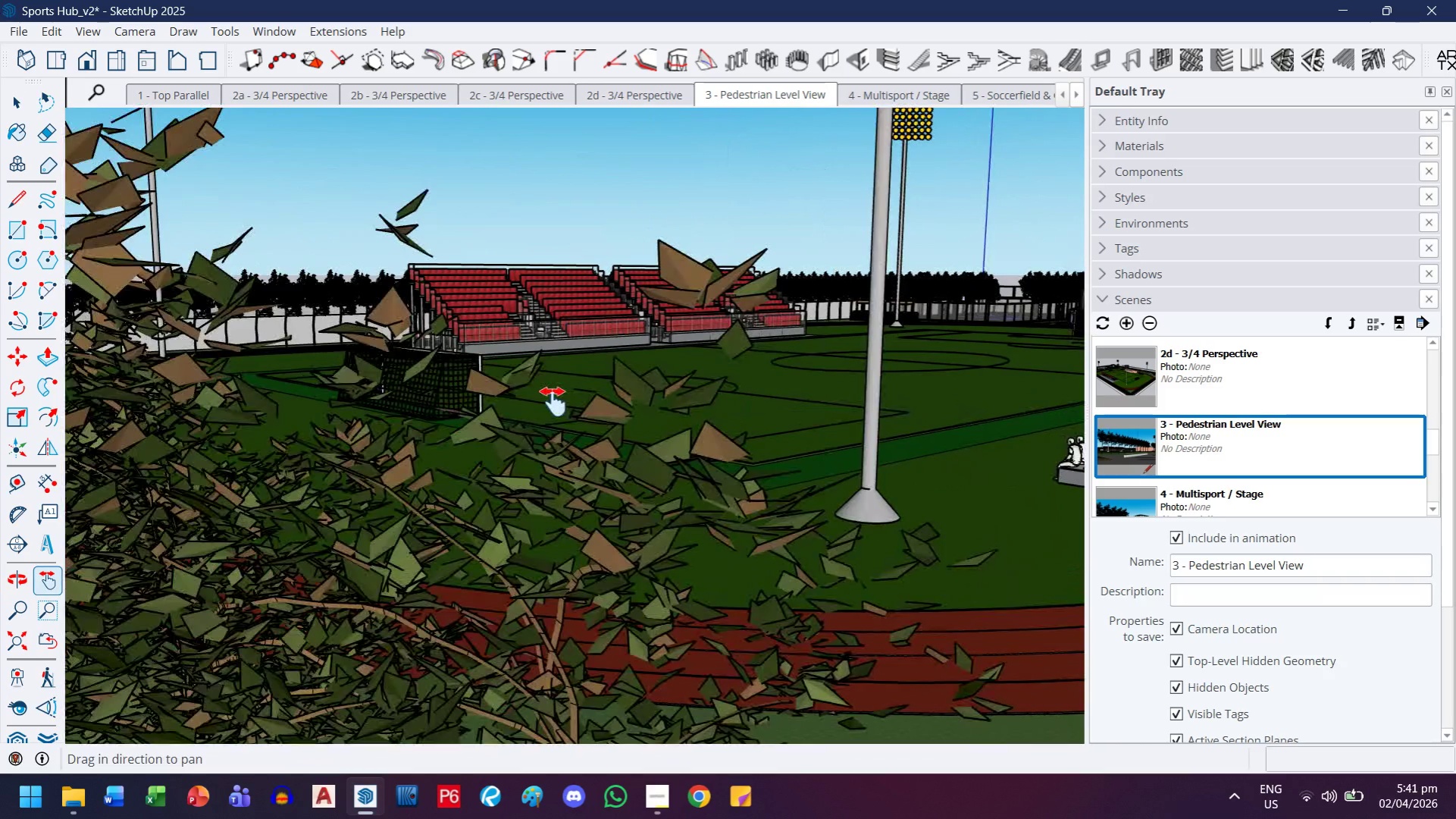 
left_click_drag(start_coordinate=[553, 402], to_coordinate=[778, 455])
 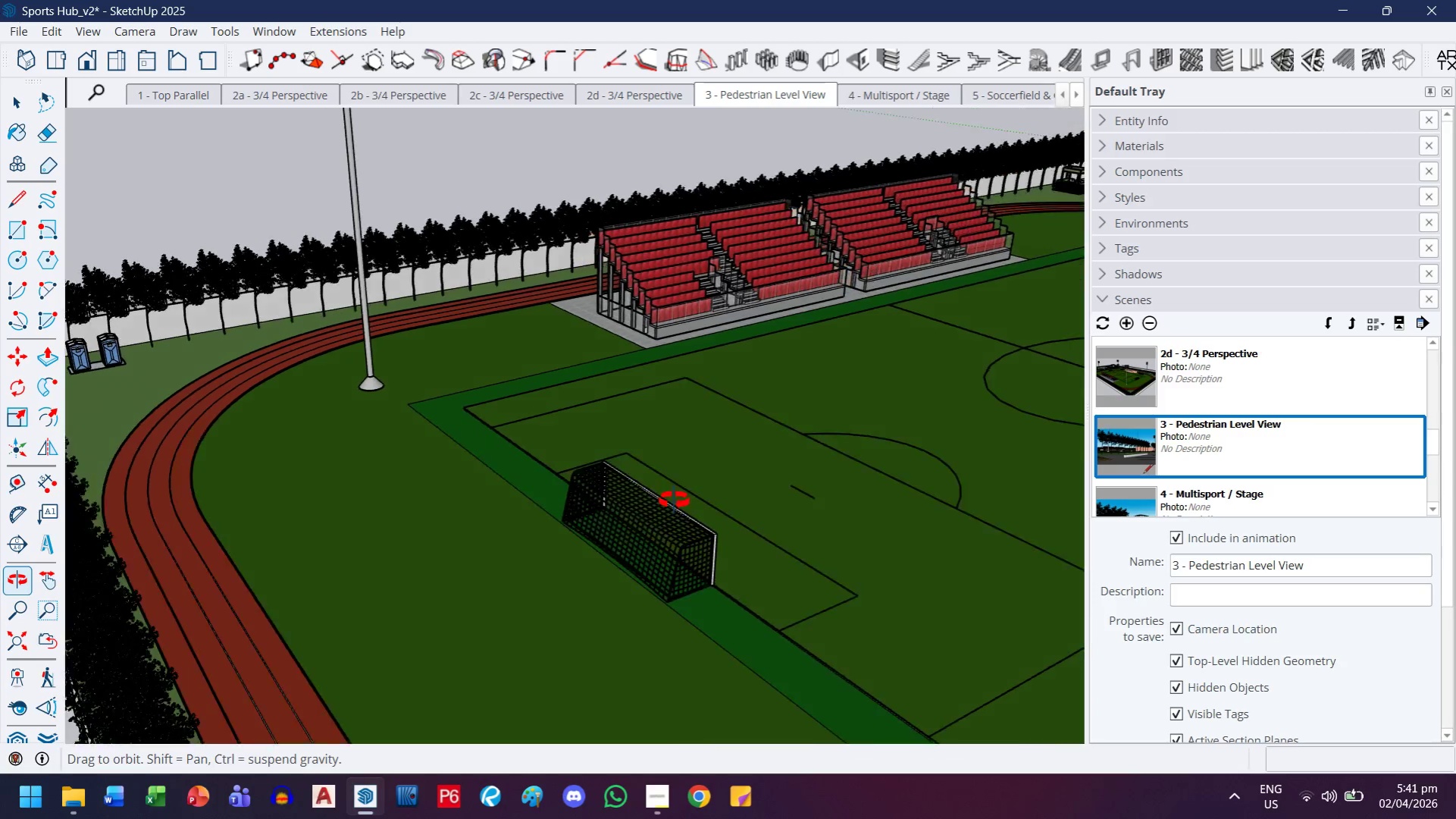 
scroll: coordinate [617, 359], scroll_direction: up, amount: 4.0
 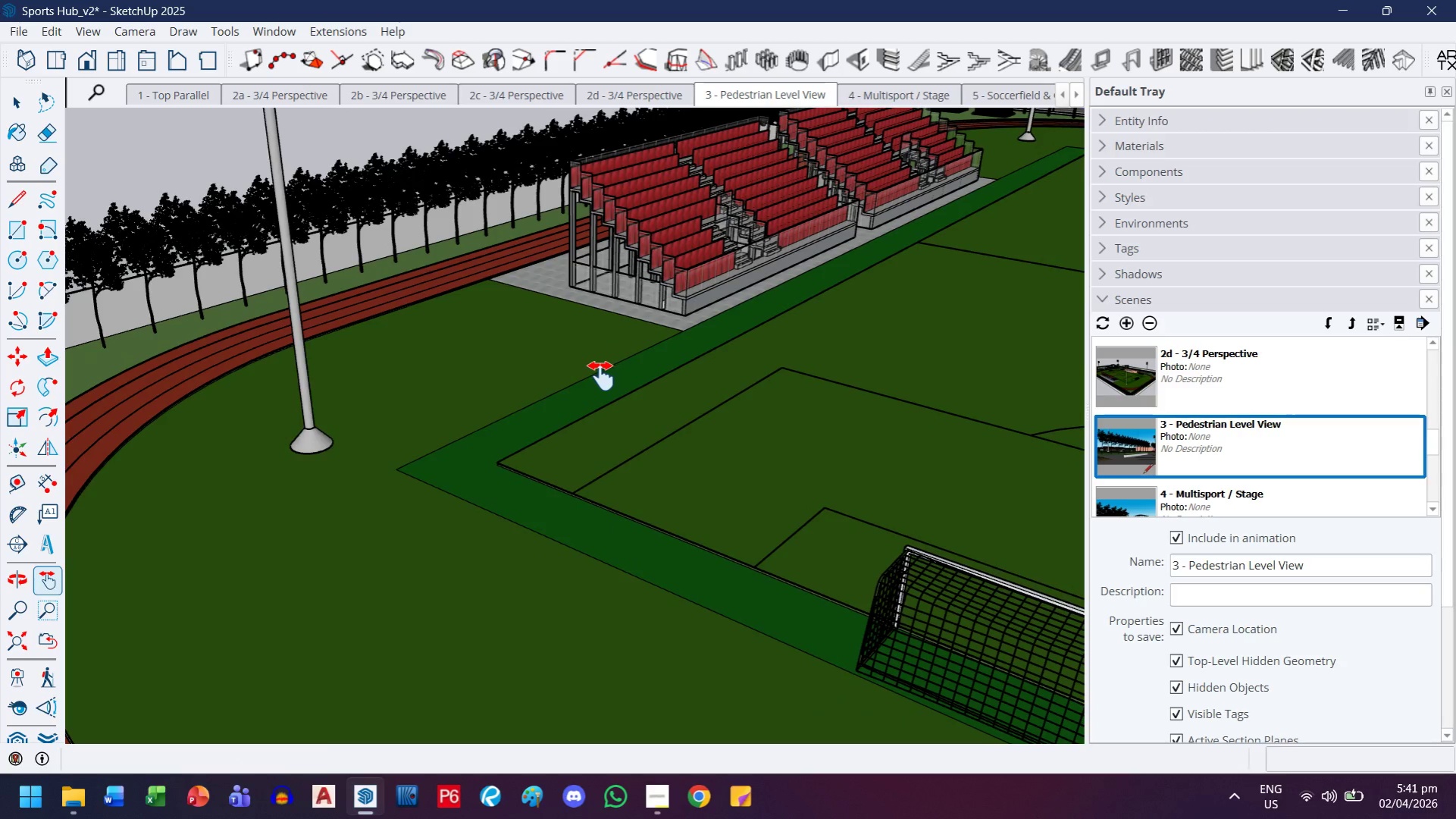 
left_click_drag(start_coordinate=[639, 375], to_coordinate=[448, 588])
 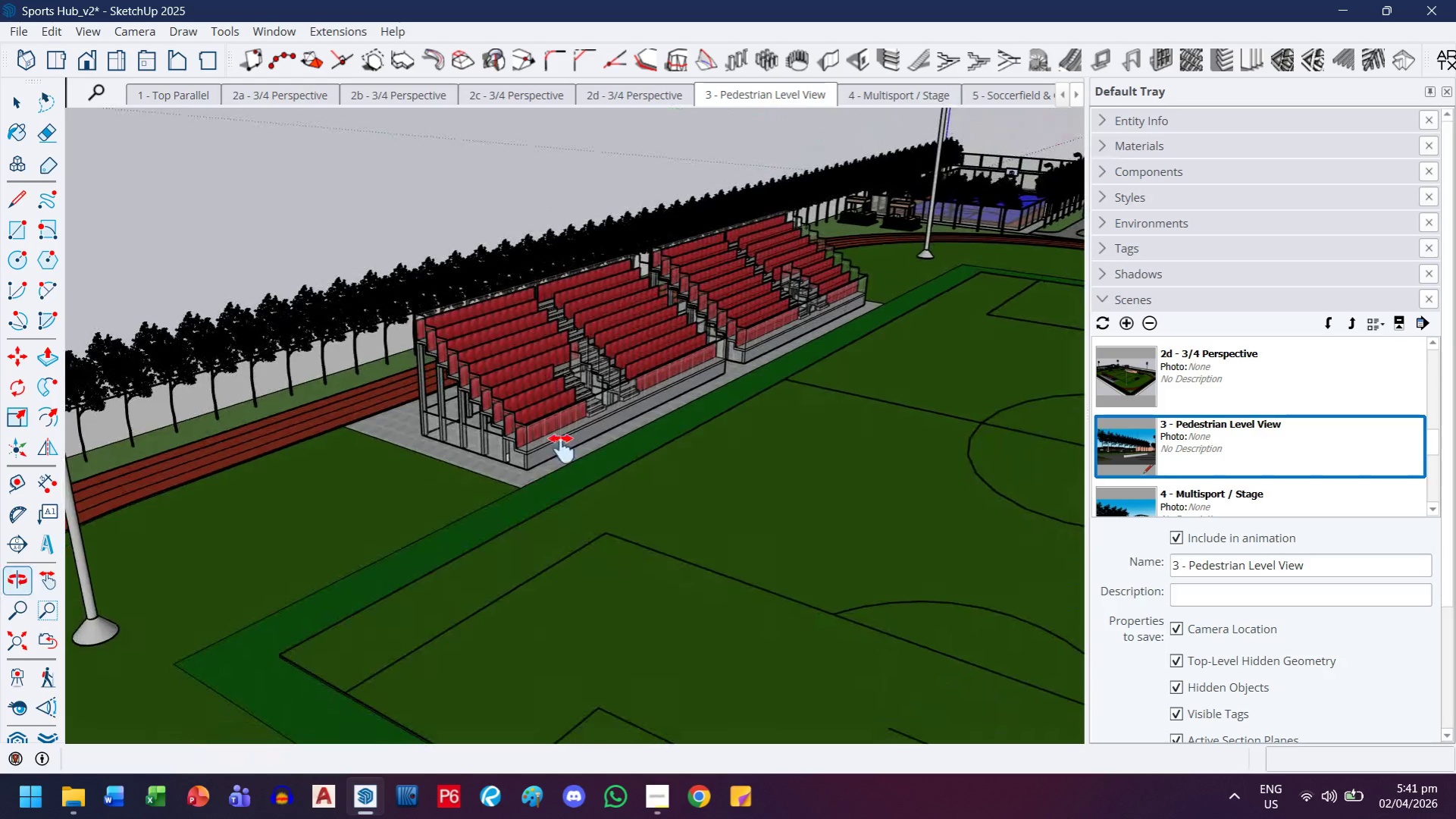 
scroll: coordinate [567, 425], scroll_direction: down, amount: 2.0
 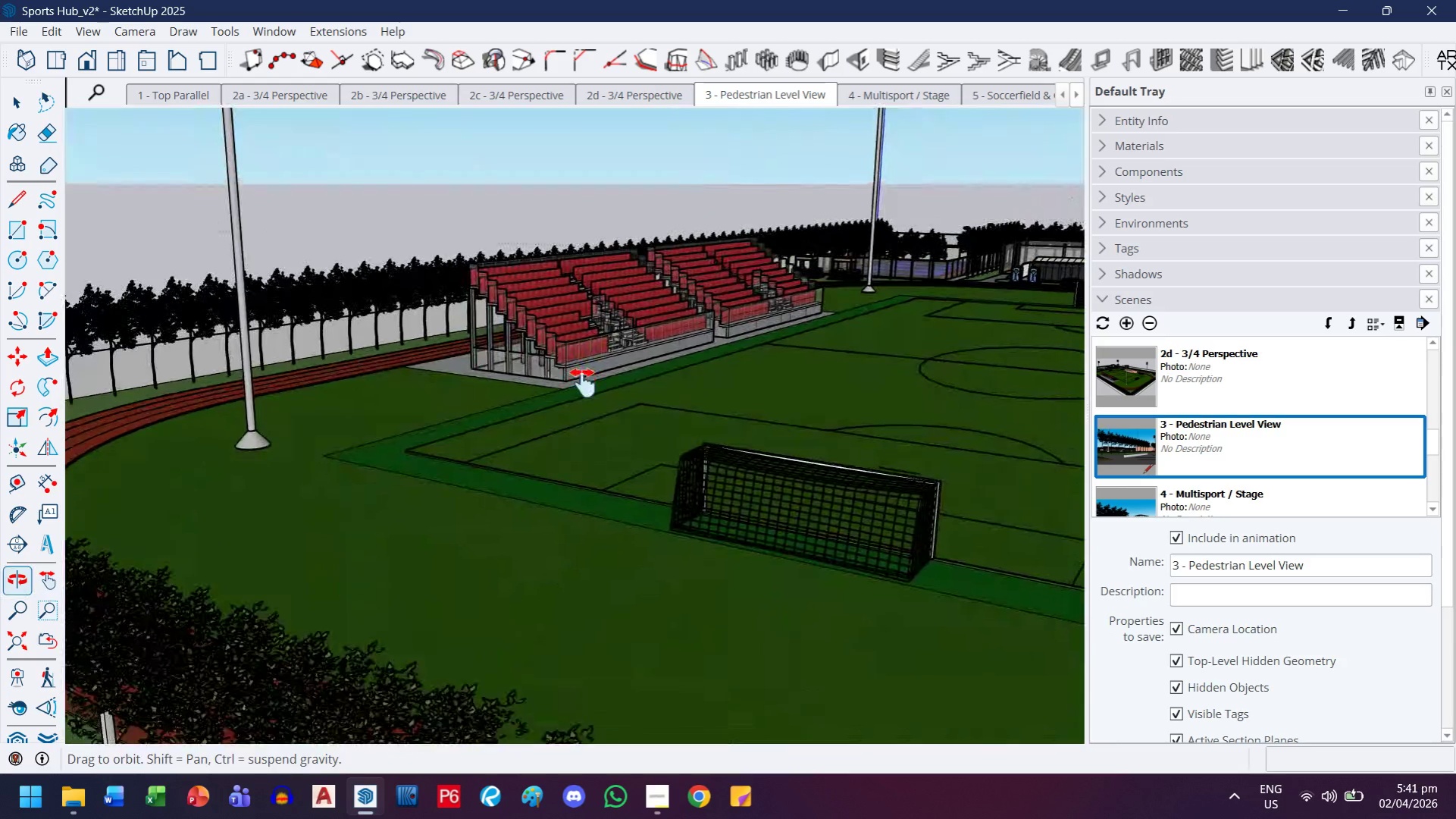 
scroll: coordinate [551, 371], scroll_direction: up, amount: 5.0
 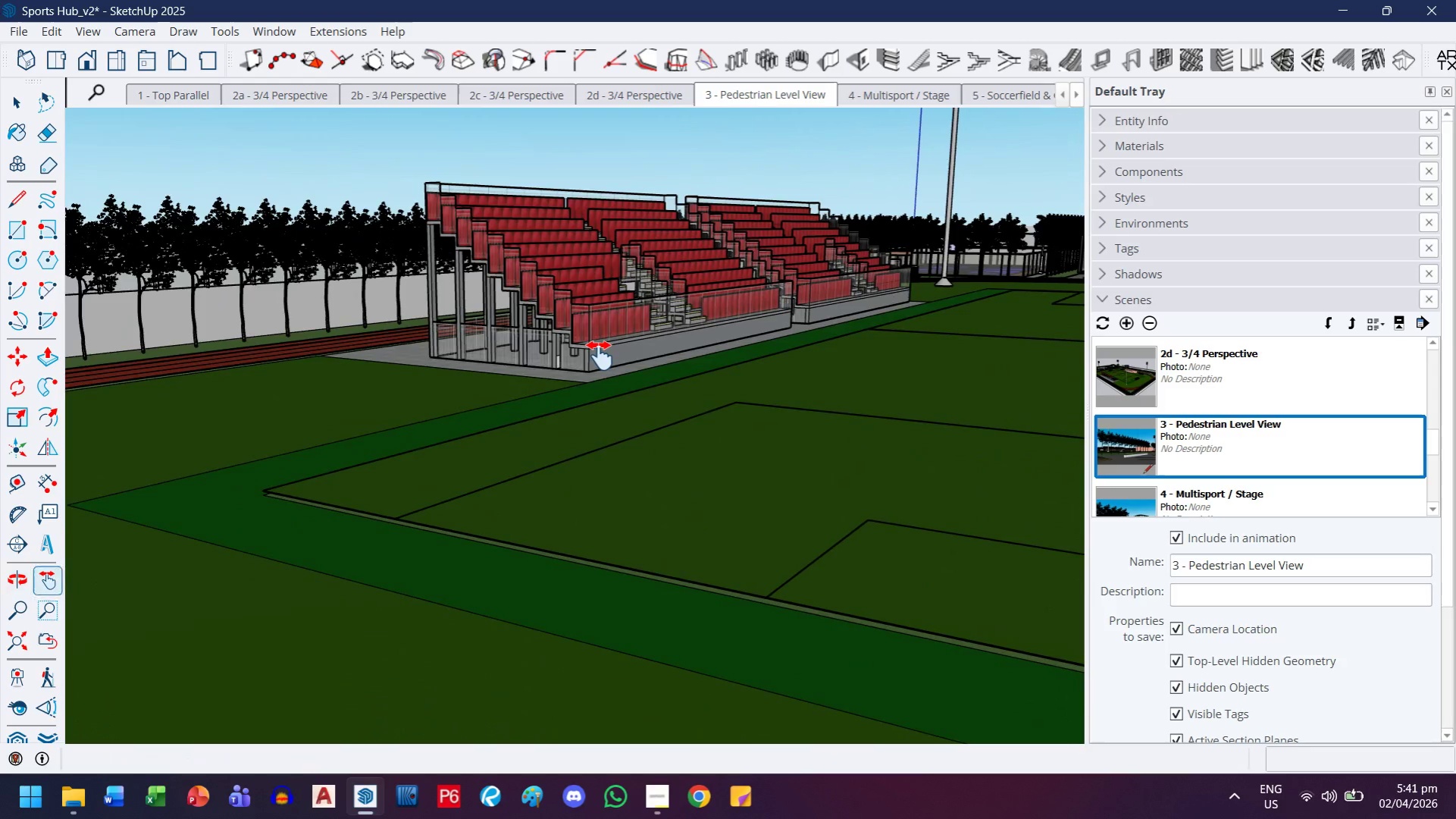 
key(H)
 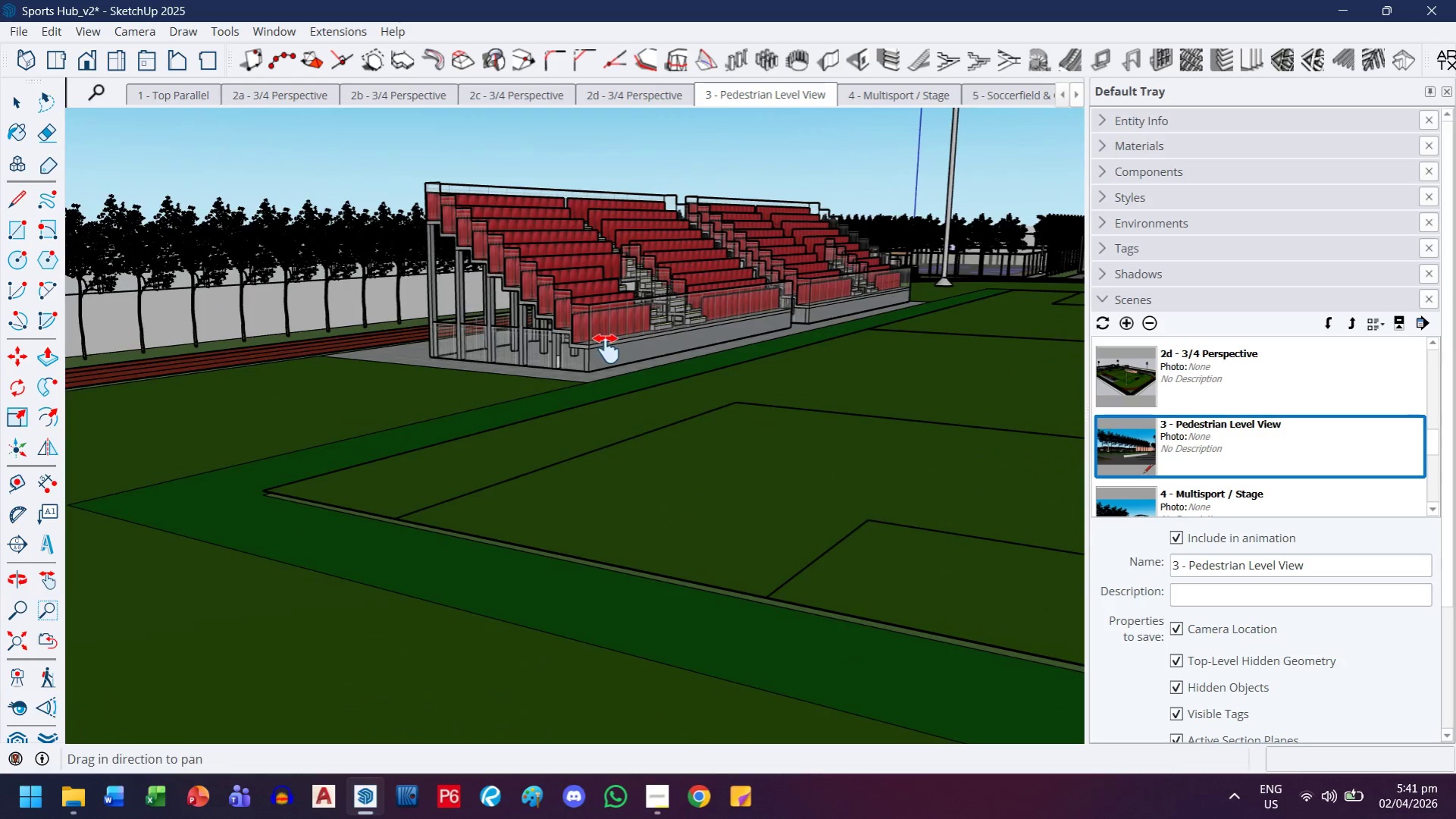 
left_click_drag(start_coordinate=[606, 349], to_coordinate=[576, 483])
 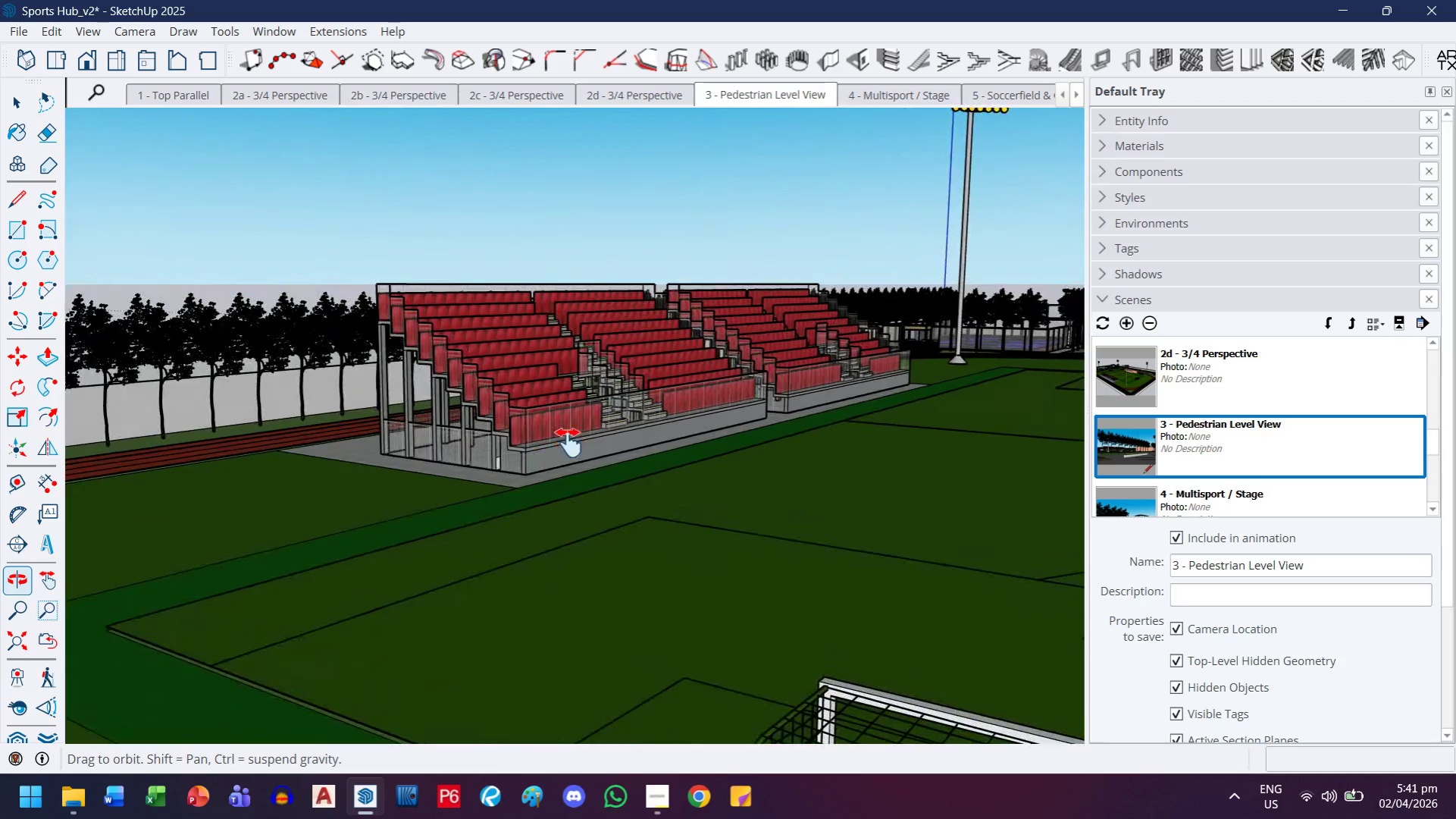 
left_click_drag(start_coordinate=[567, 445], to_coordinate=[559, 444])
 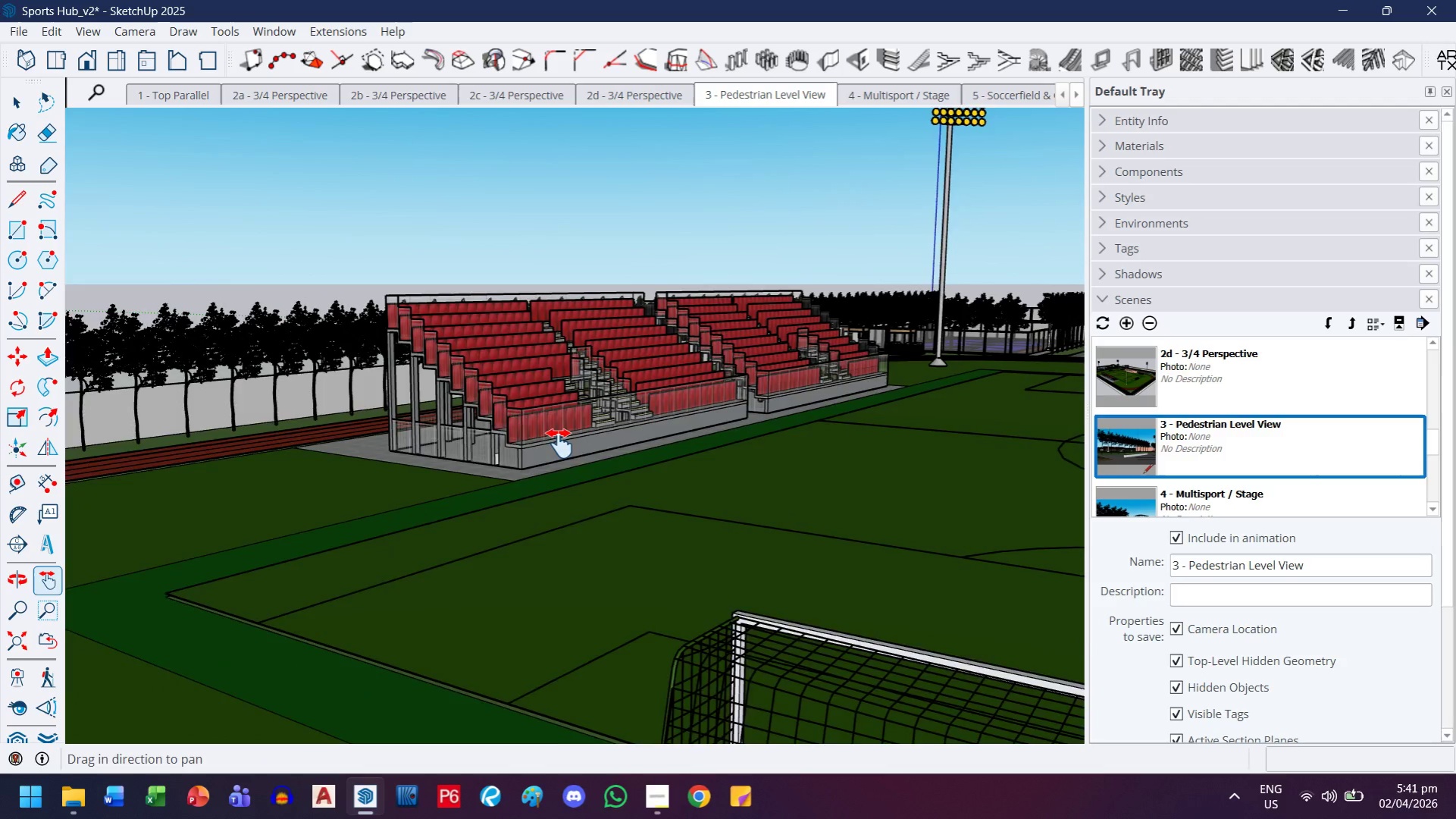 
scroll: coordinate [559, 444], scroll_direction: down, amount: 2.0
 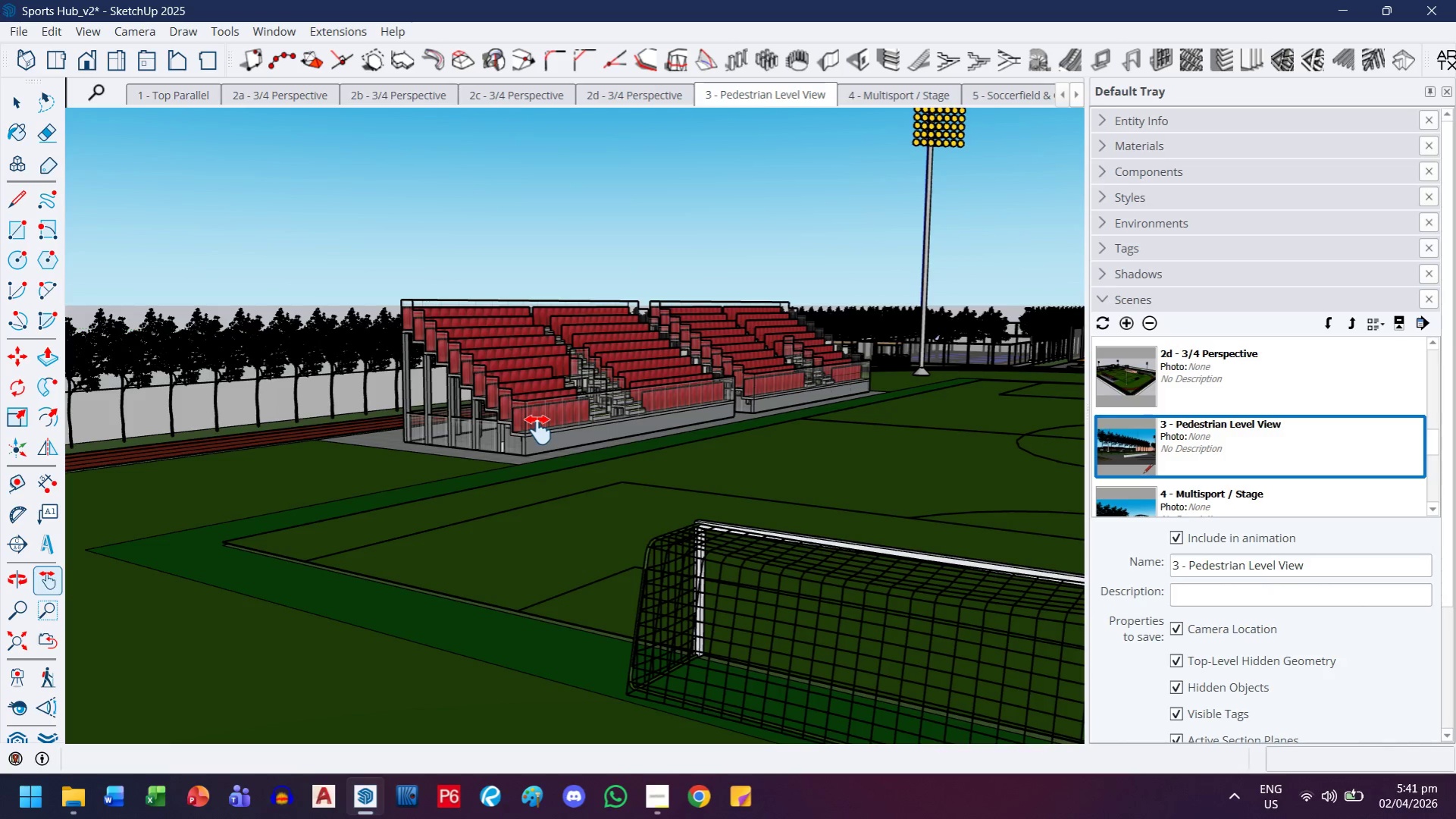 
left_click([656, 797])